 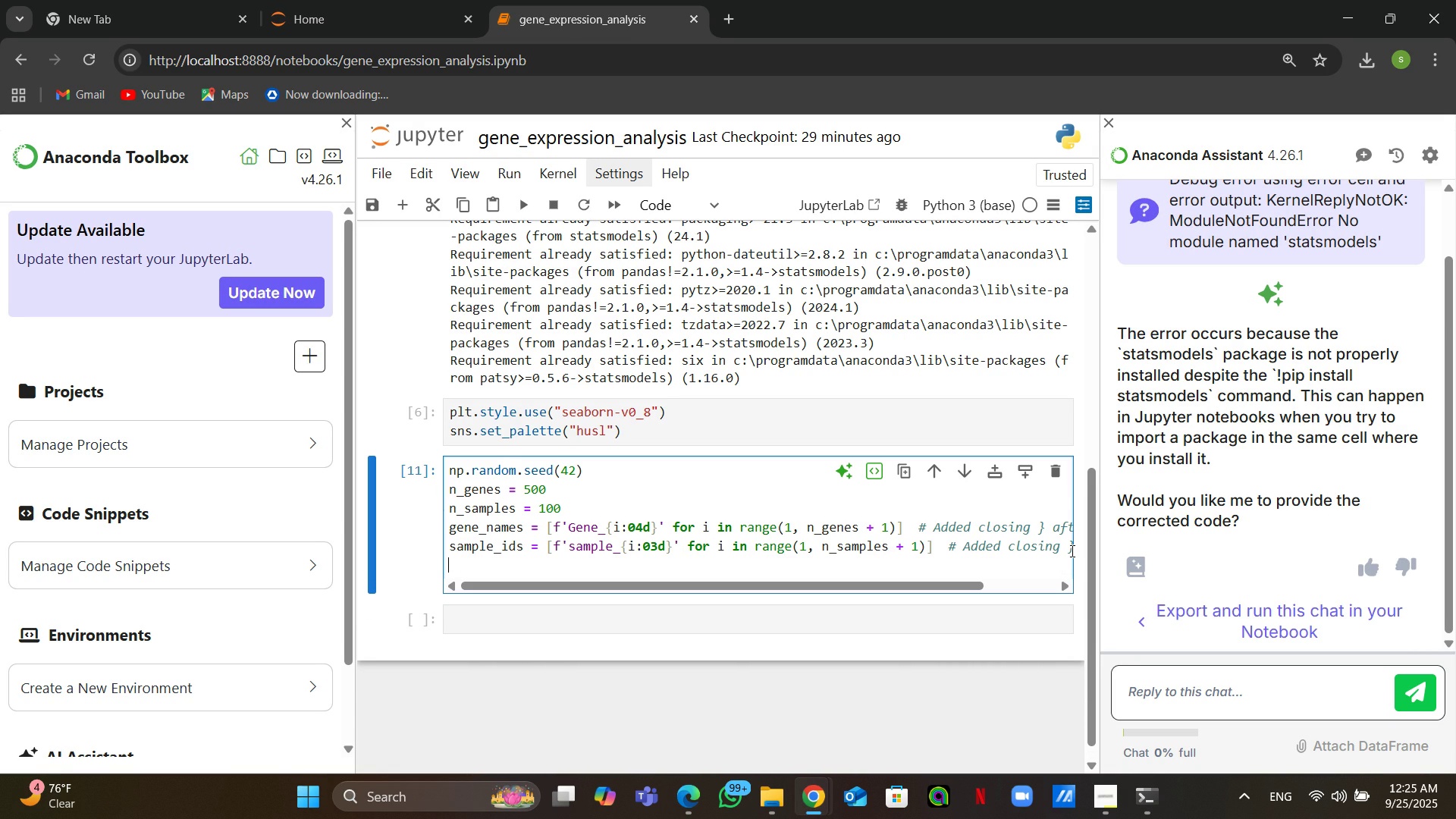 
key(Enter)
 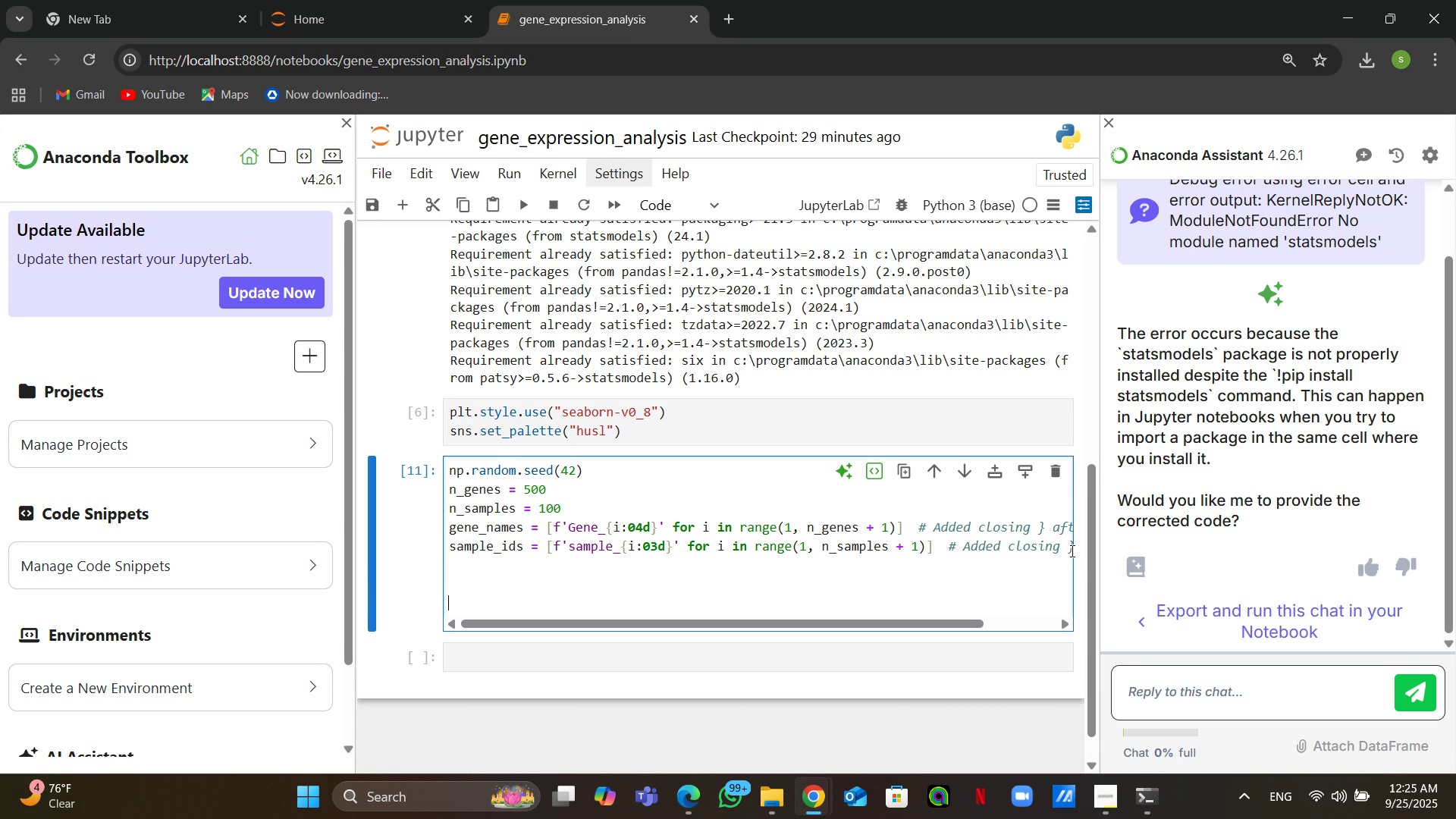 
key(Enter)
 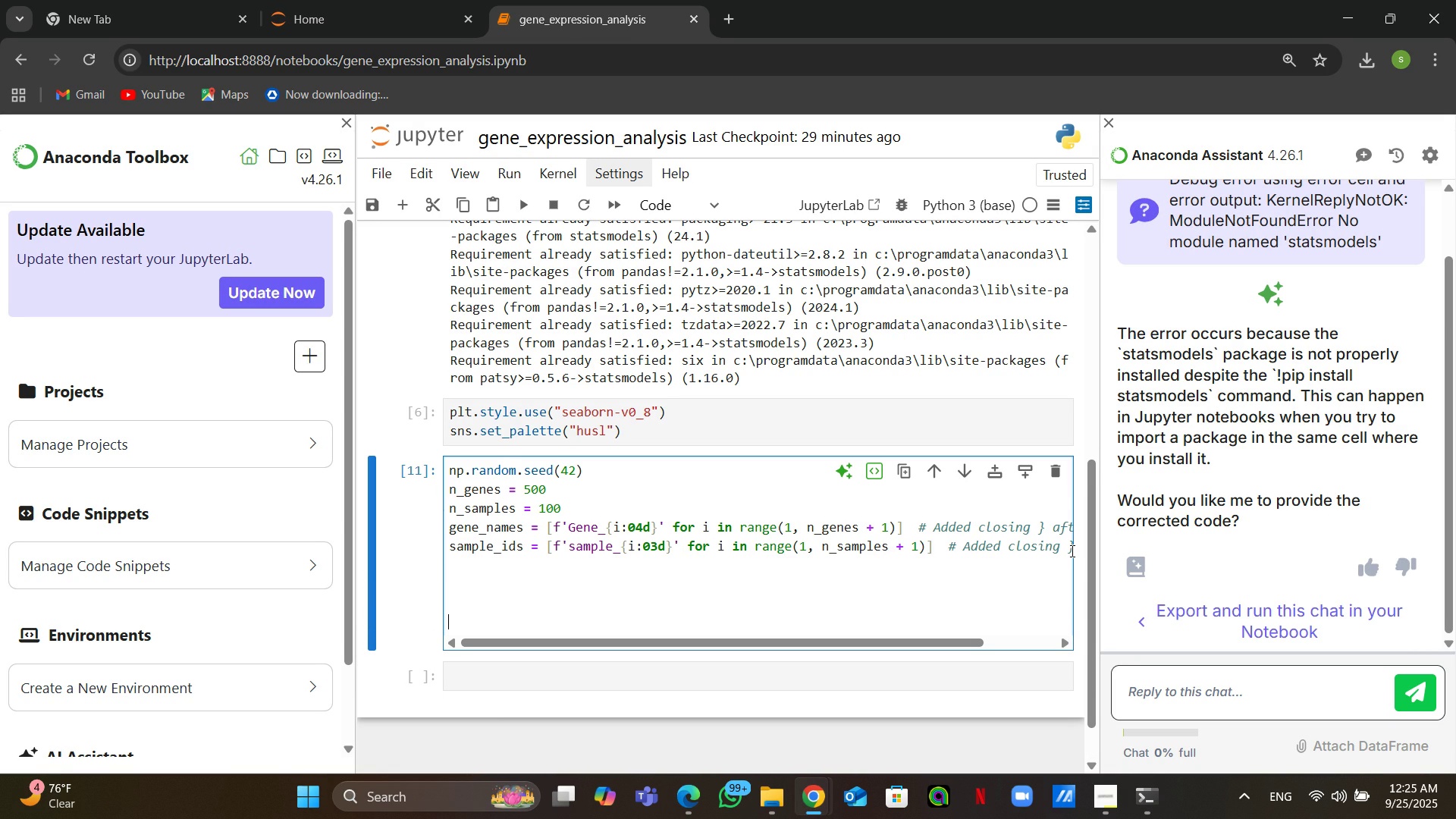 
key(Enter)
 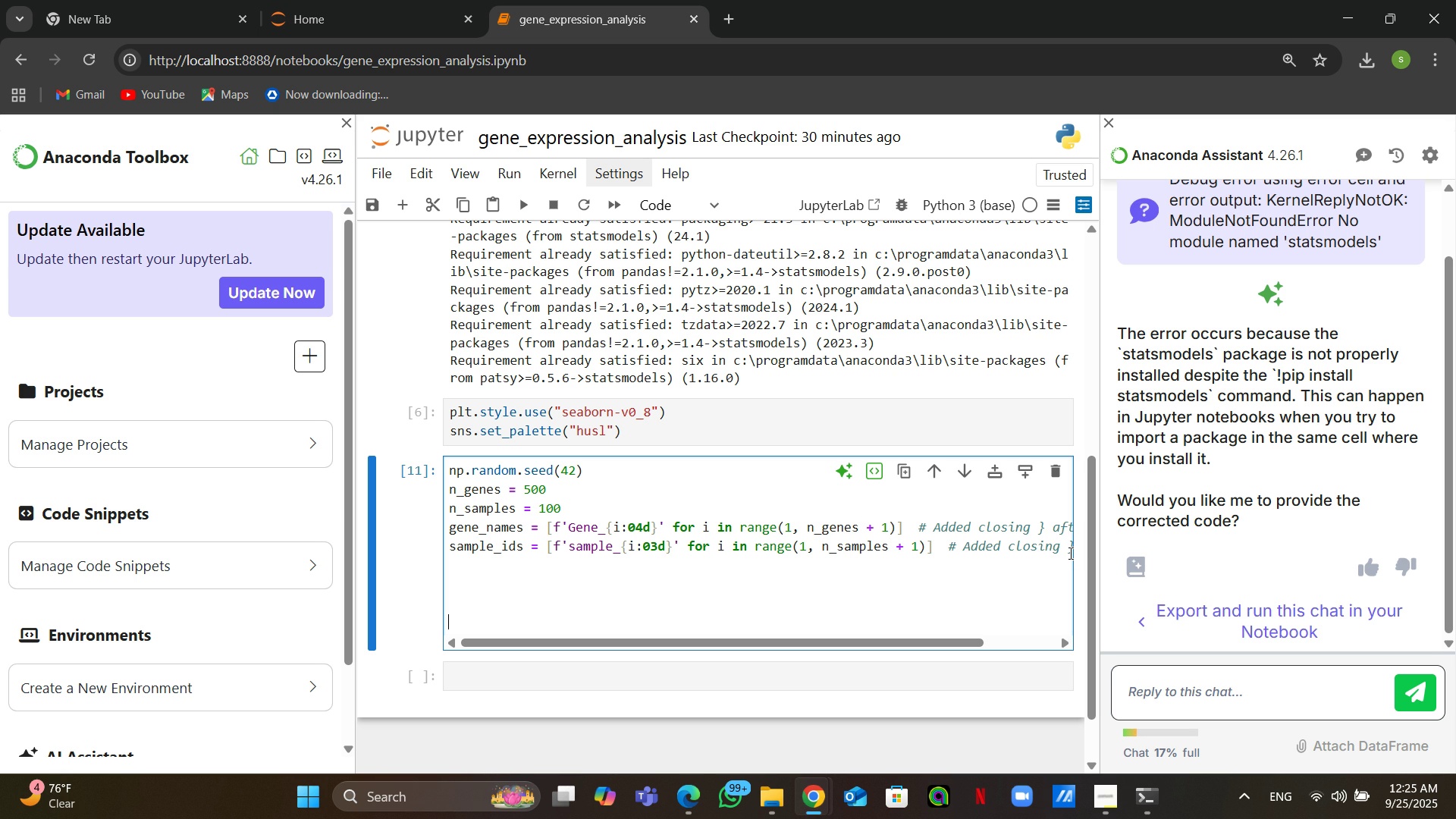 
wait(27.61)
 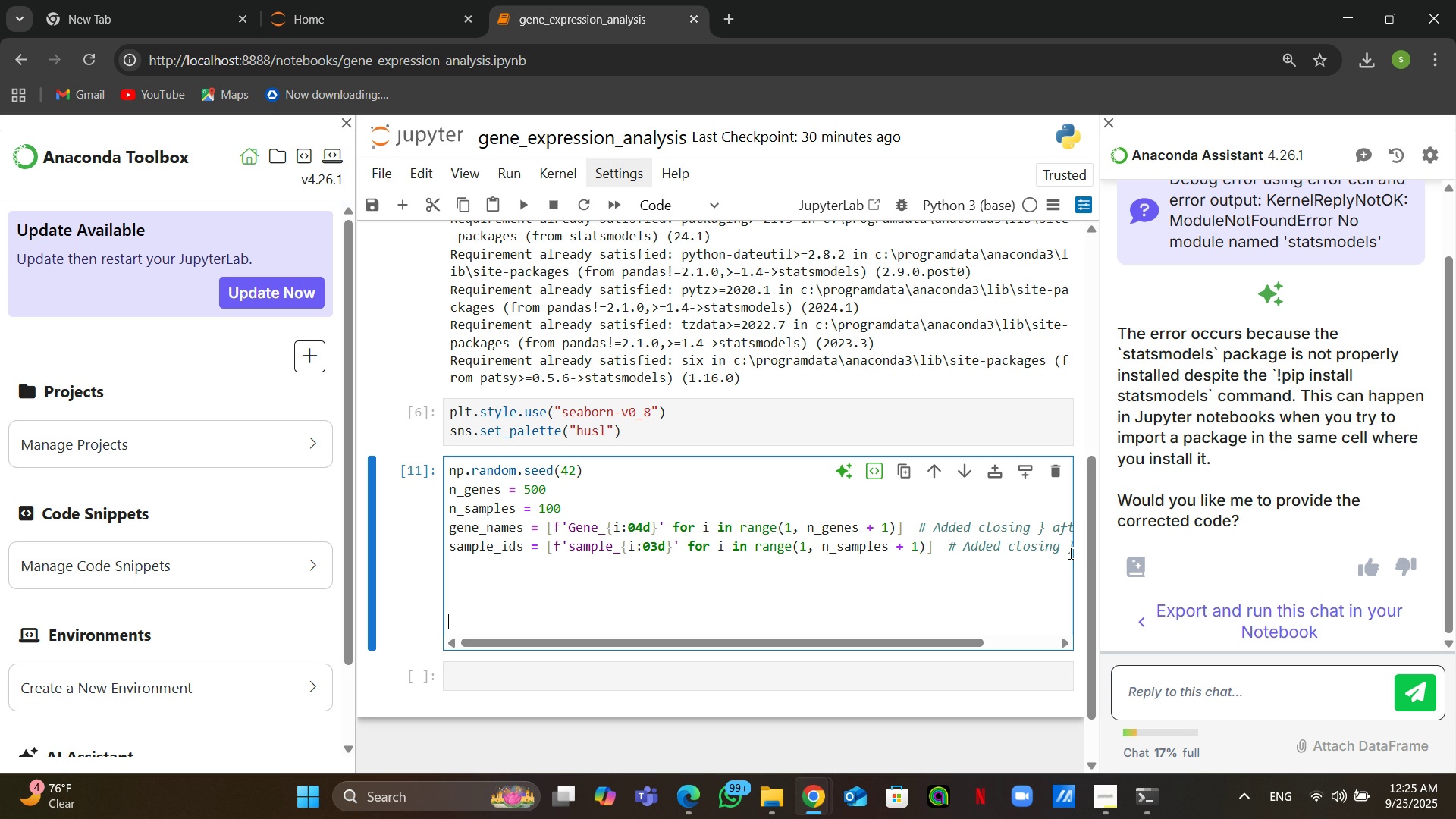 
left_click([846, 563])
 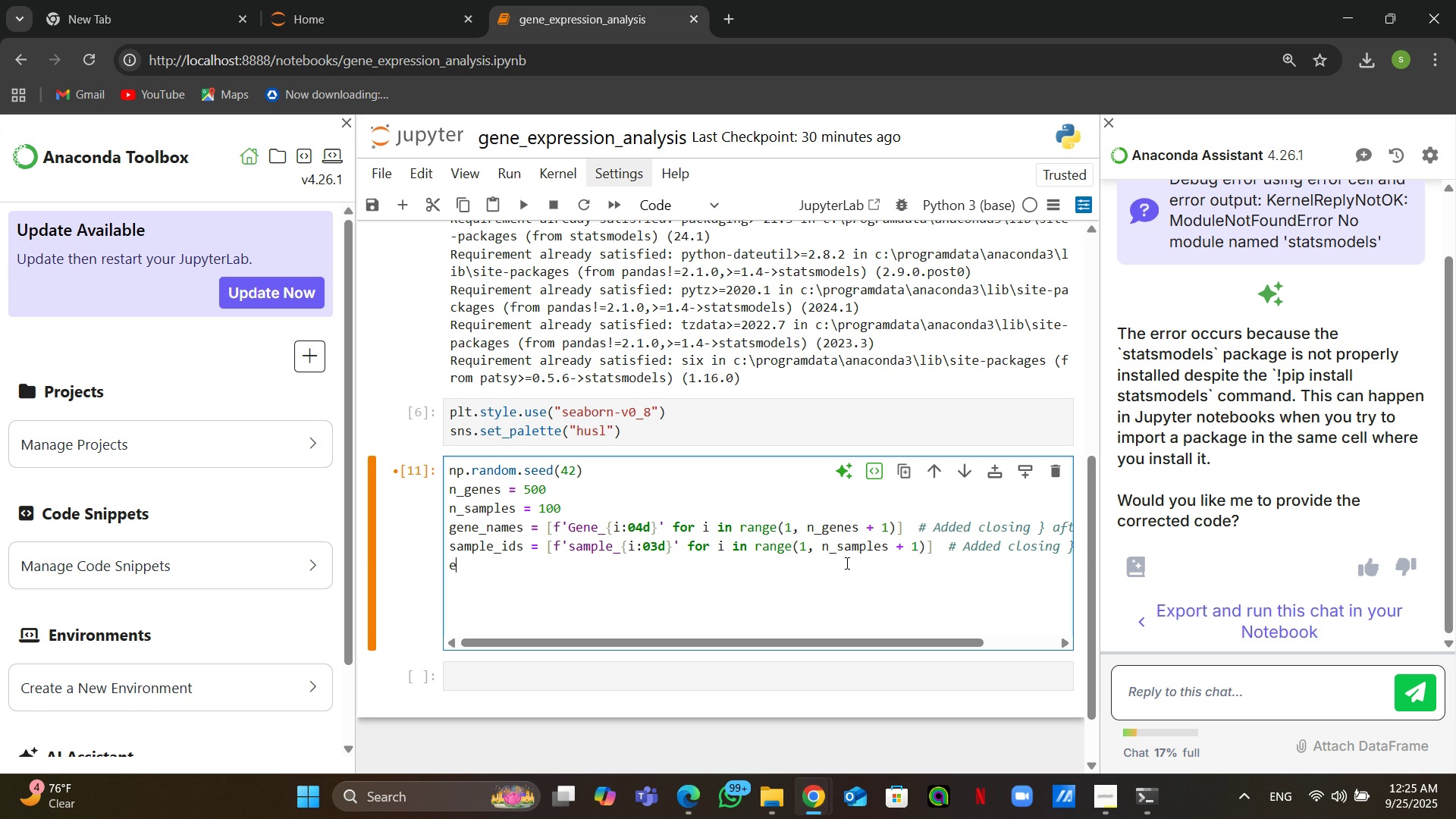 
type(expression_)